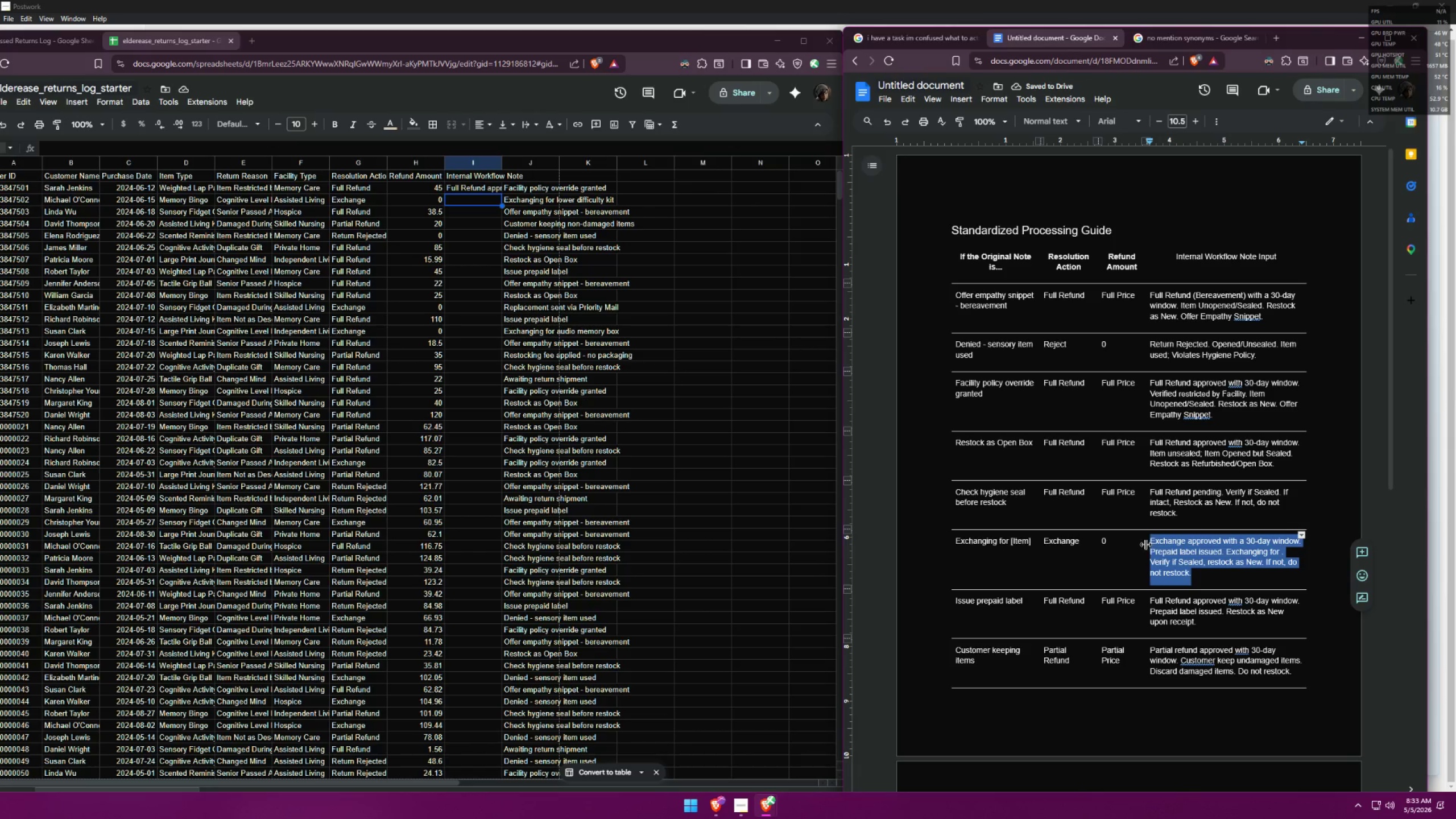 
key(Control+ControlLeft)
 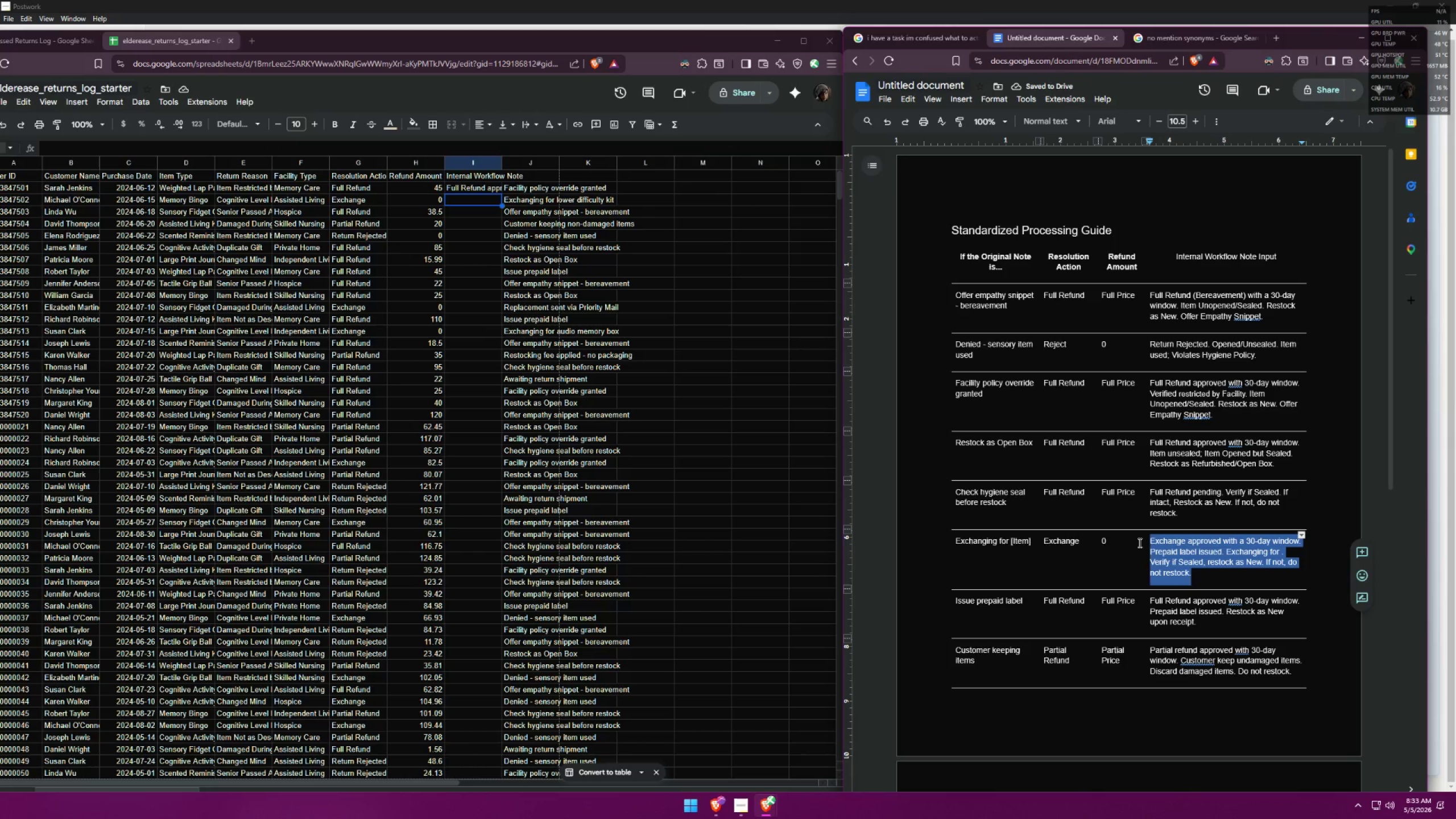 
key(Control+C)
 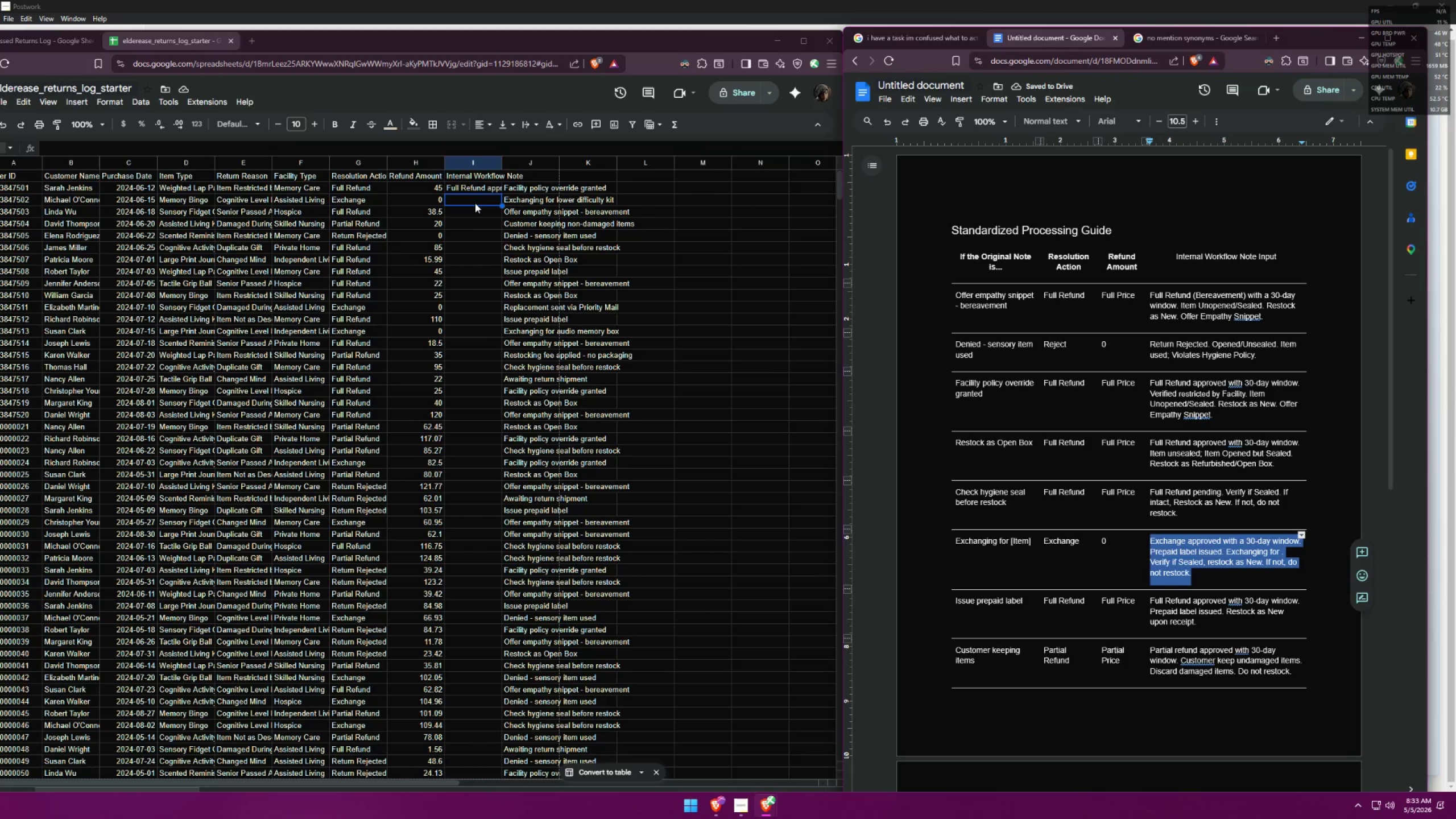 
double_click([474, 201])
 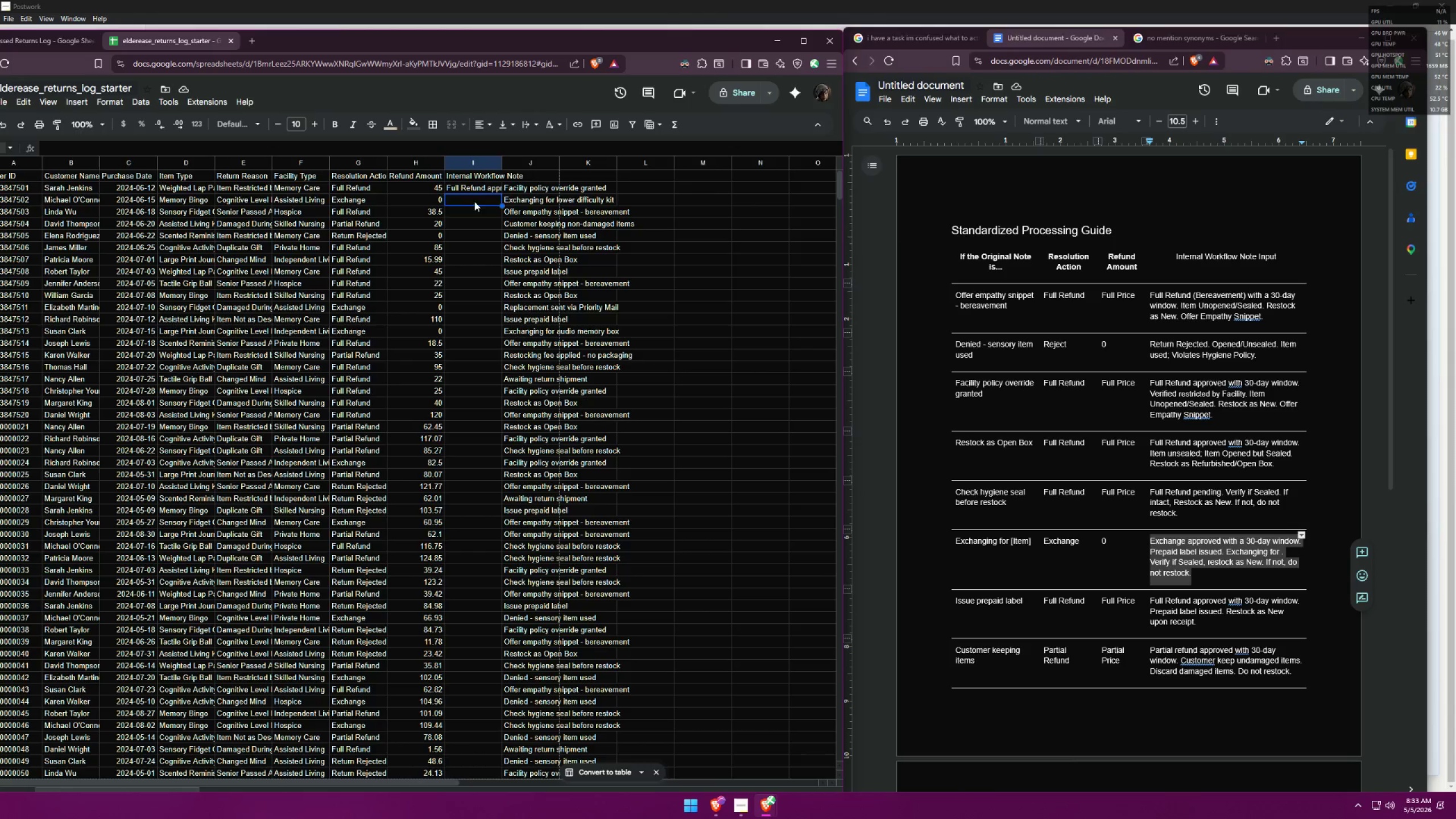 
triple_click([474, 201])
 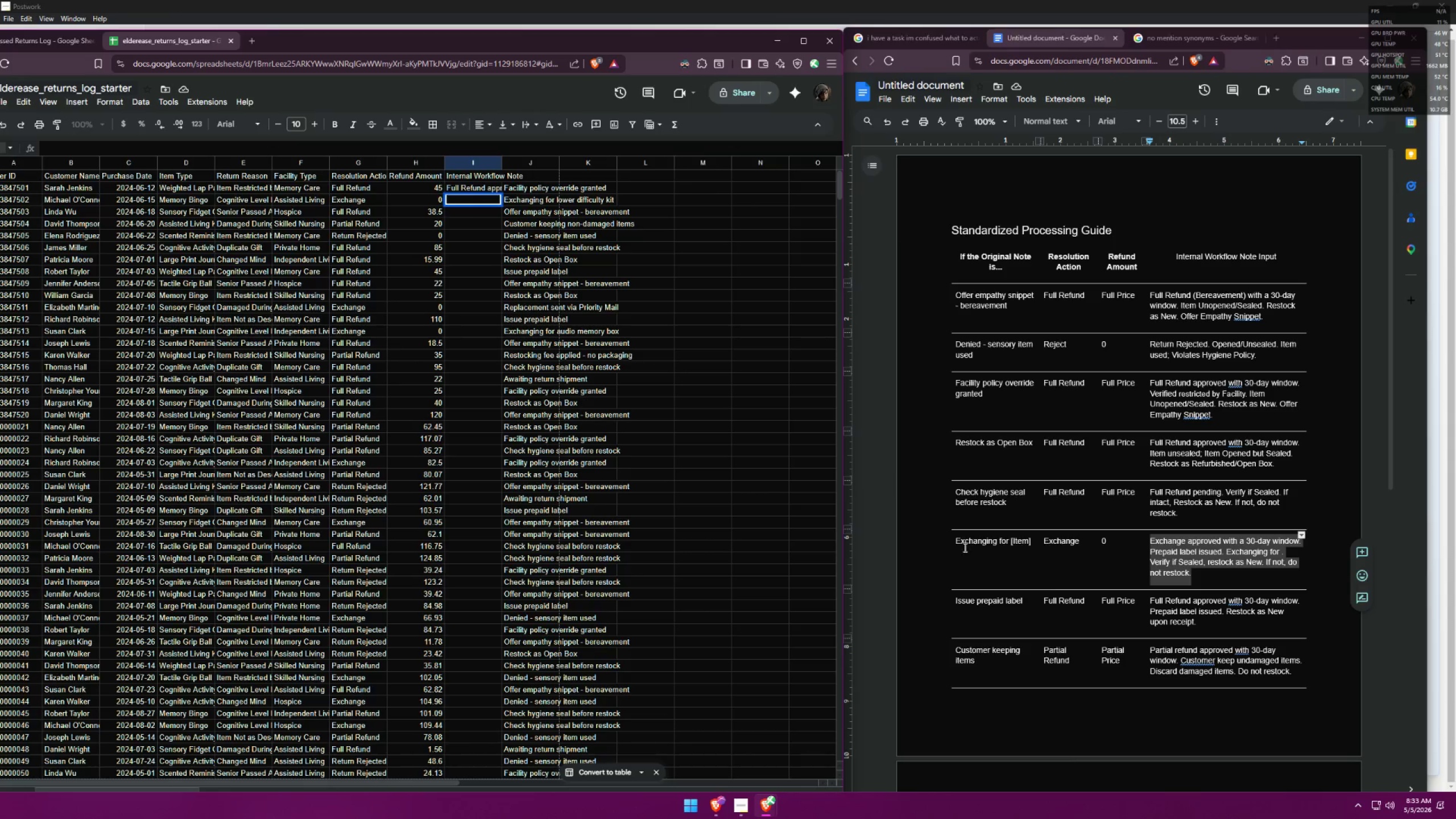 
left_click([1192, 577])
 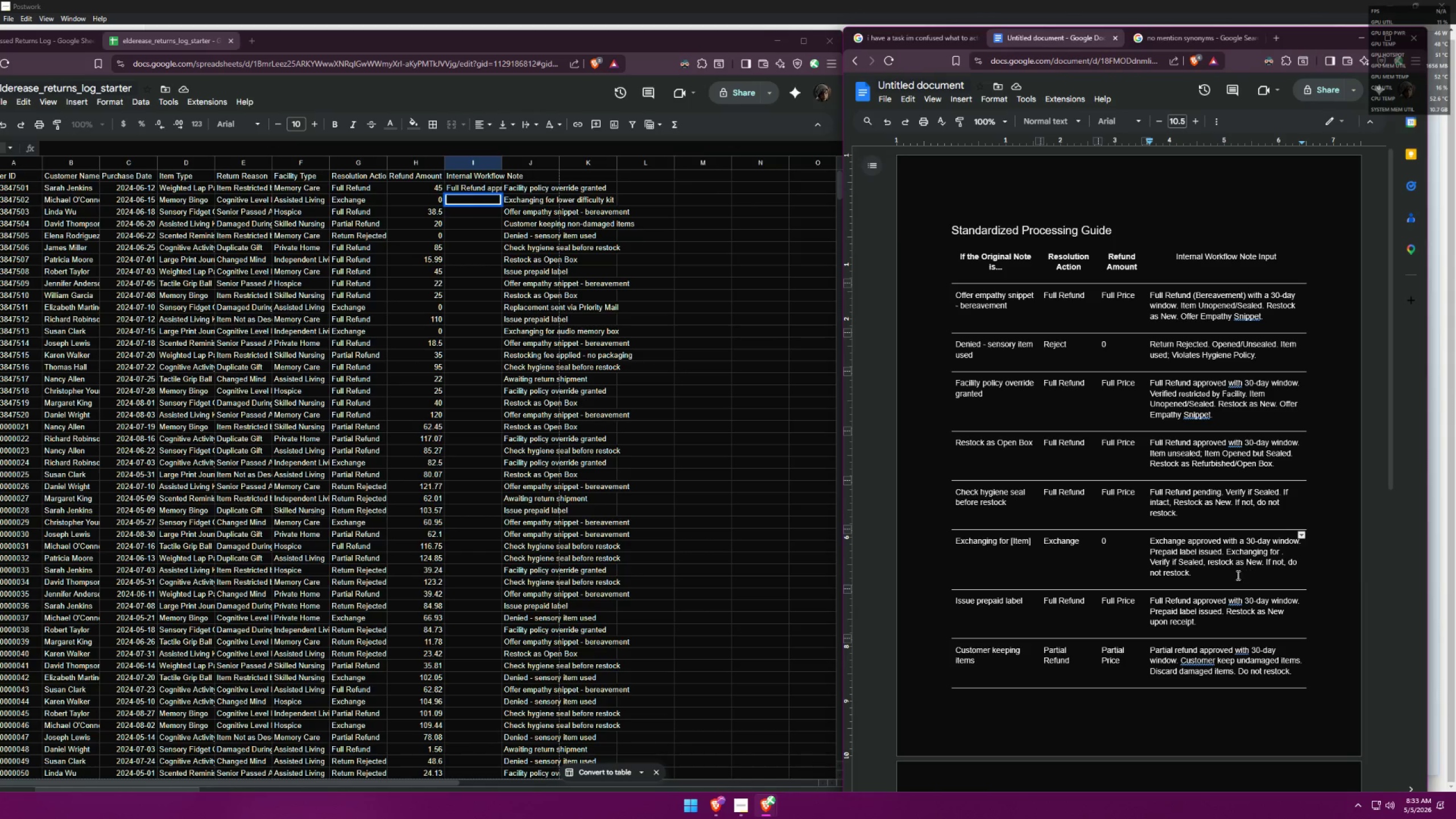 
key(Enter)
 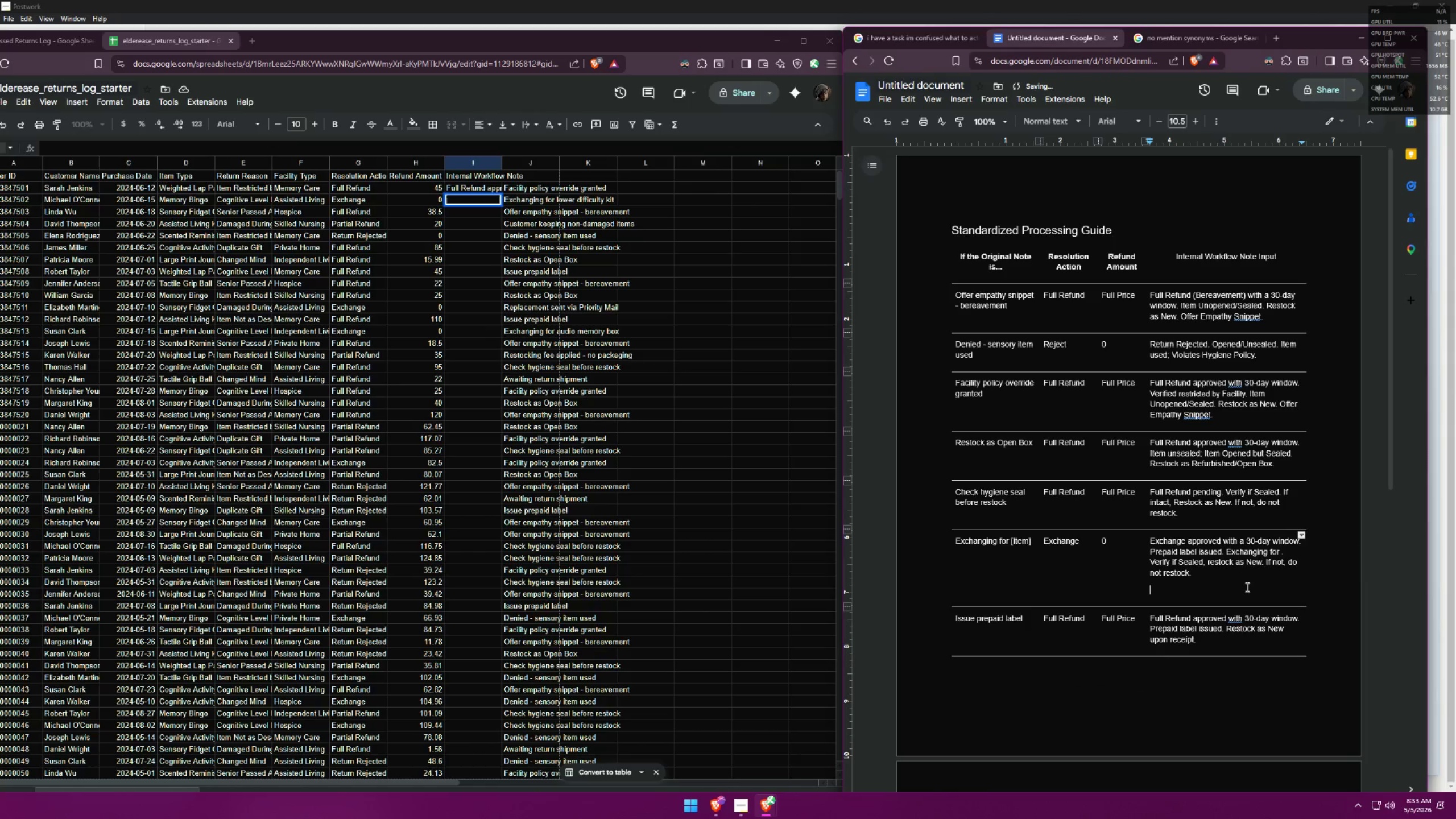 
key(Enter)
 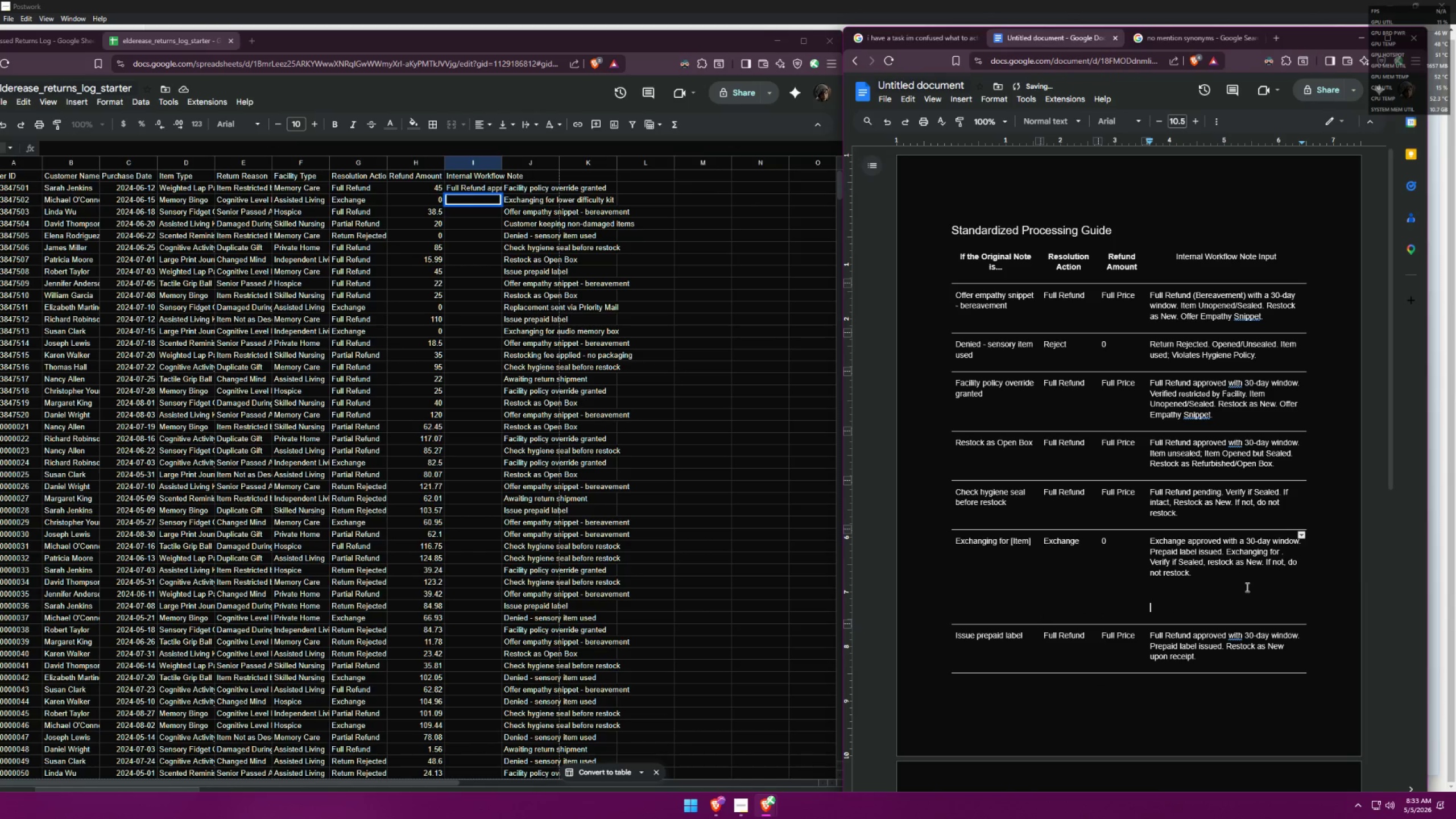 
key(ArrowUp)
 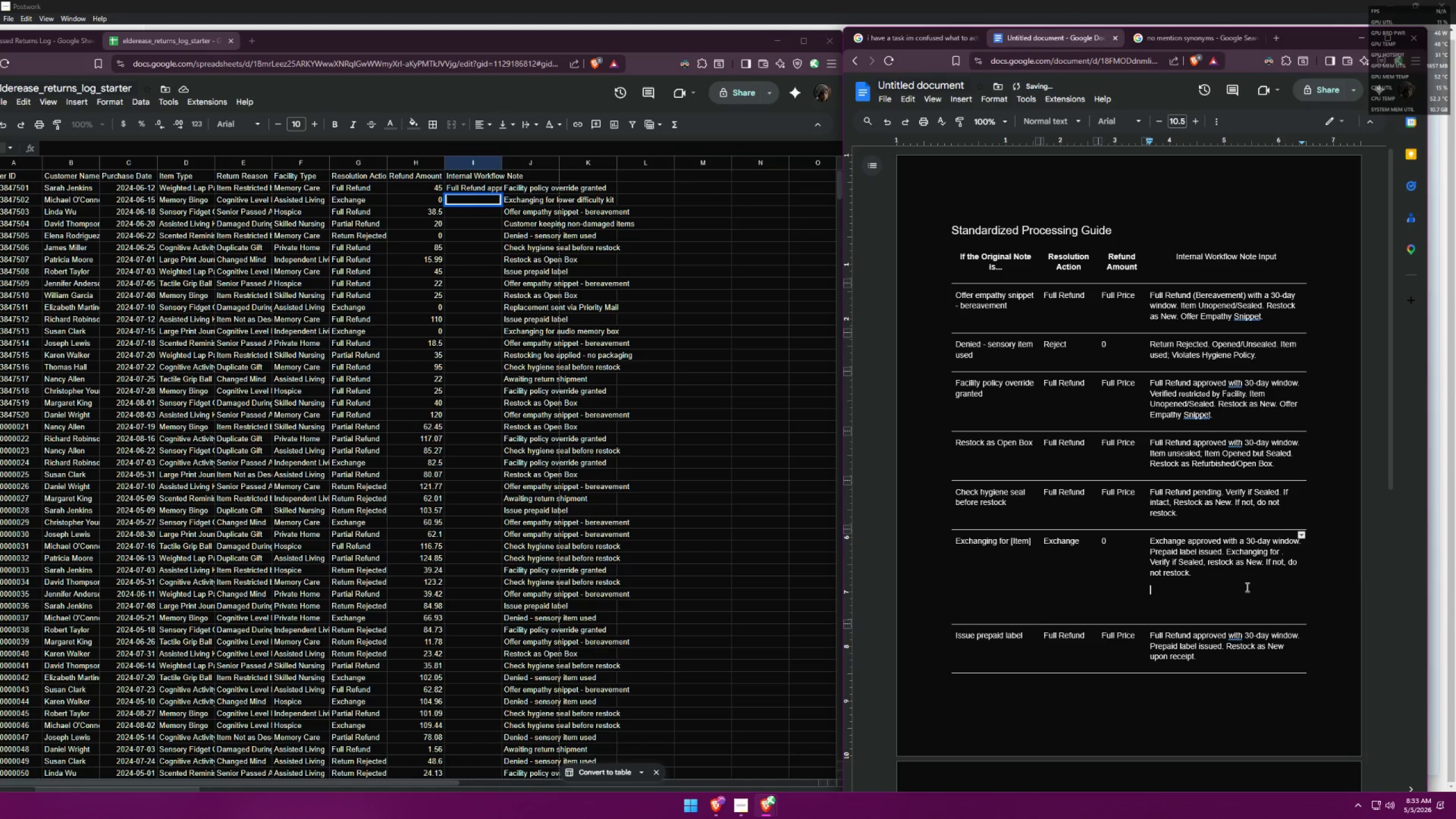 
key(ArrowDown)
 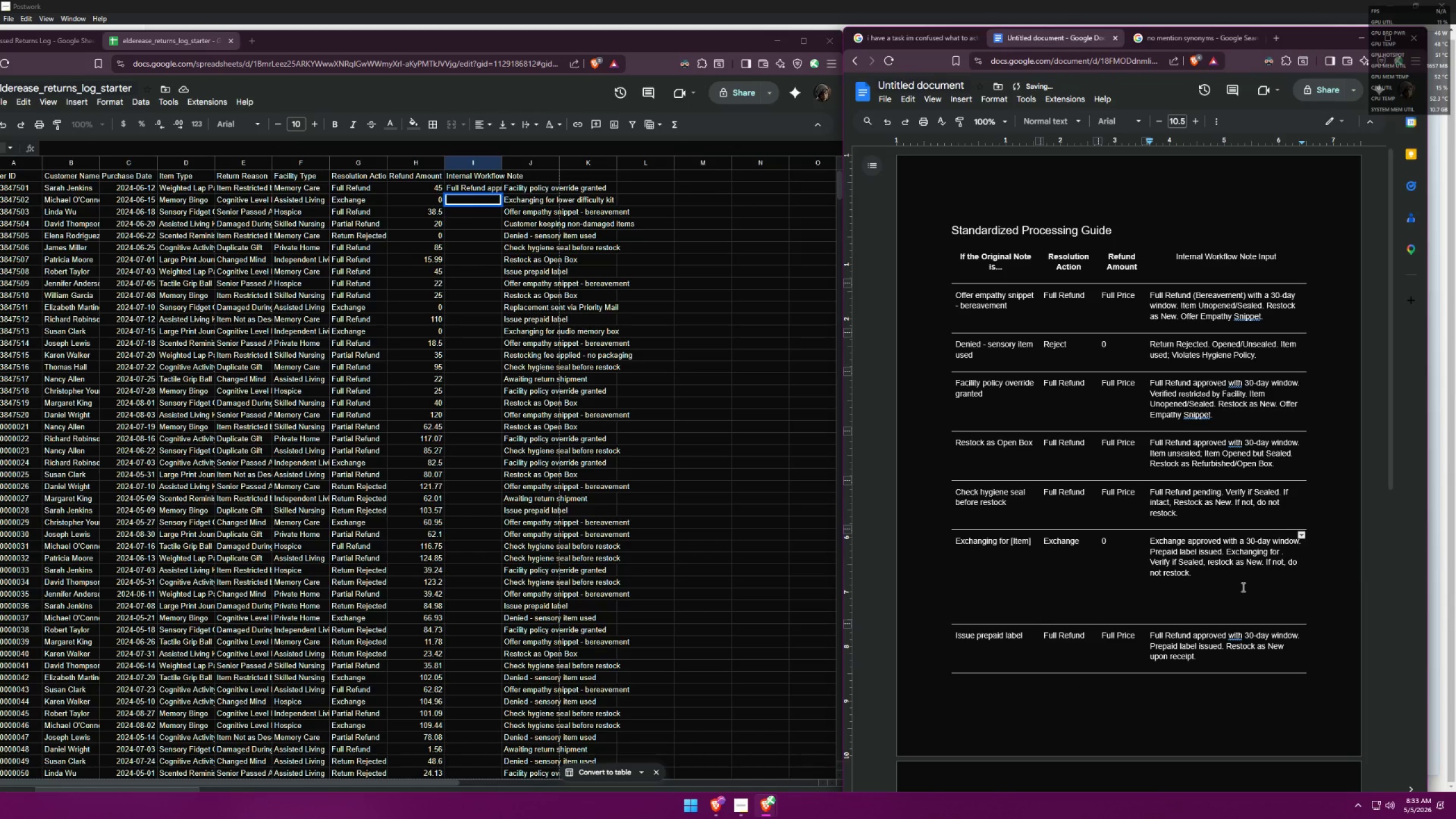 
left_click([1238, 579])
 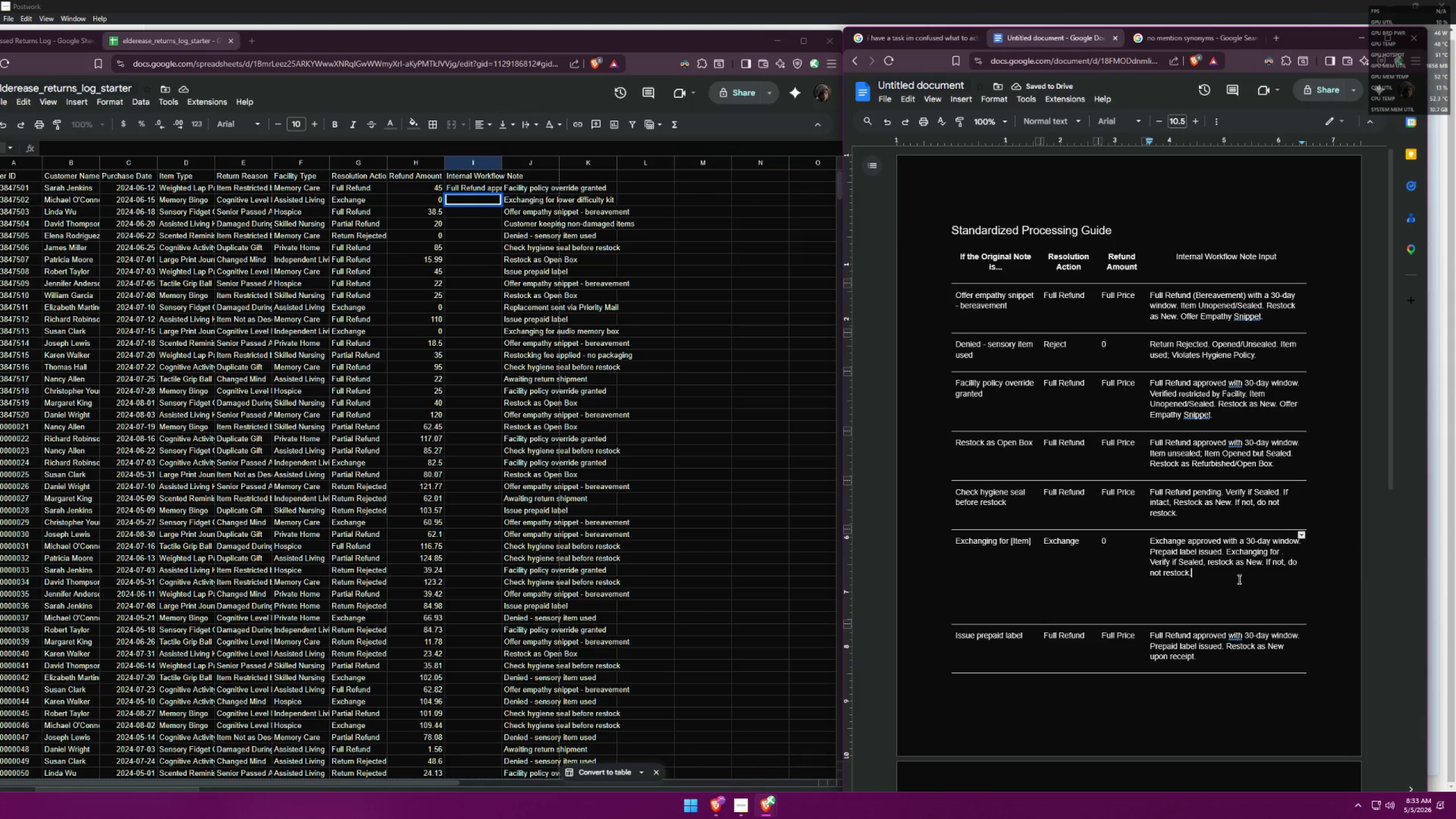 
type( (HYGIENE))
 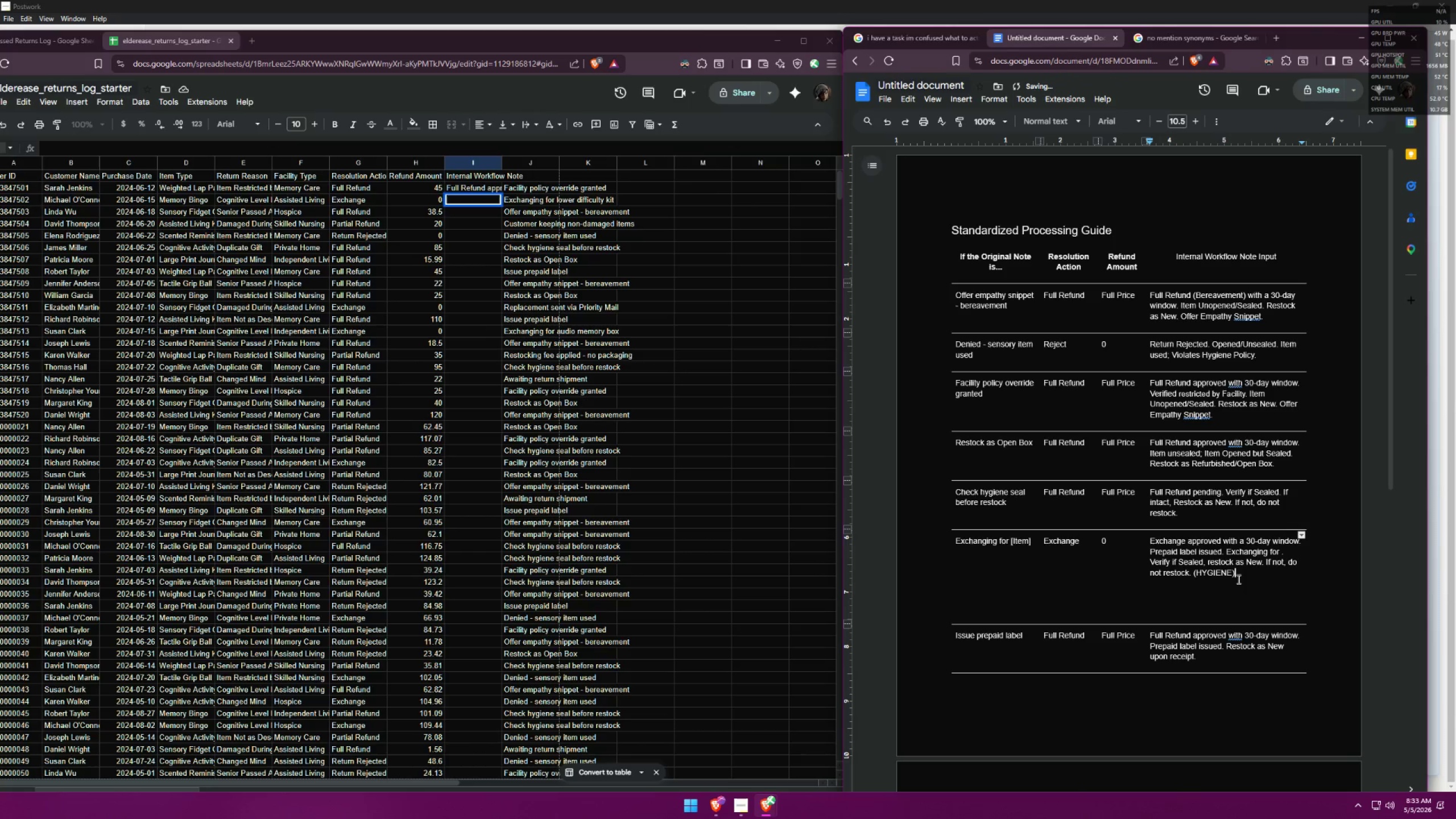 
left_click([1172, 602])
 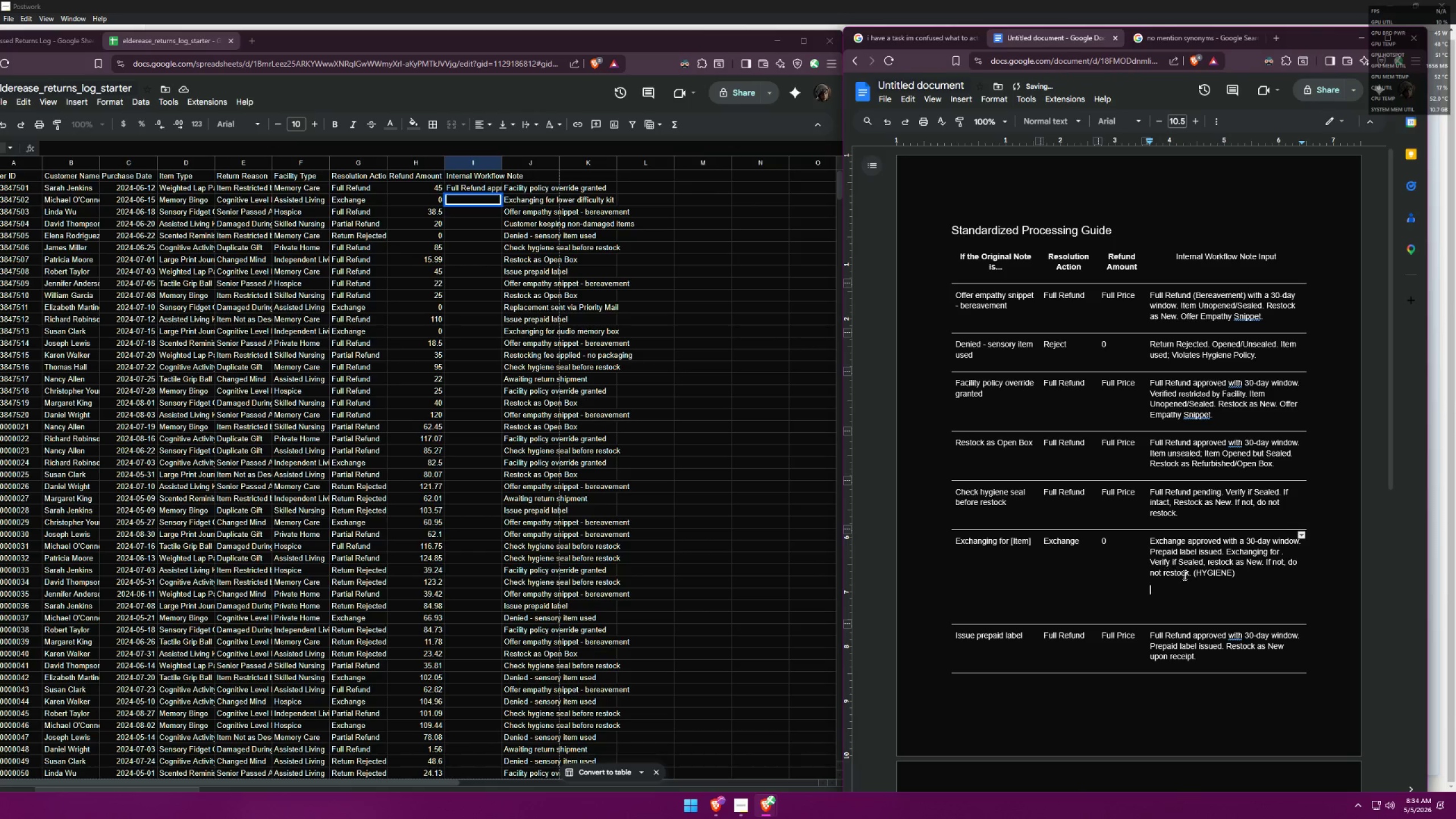 
key(Control+ControlLeft)
 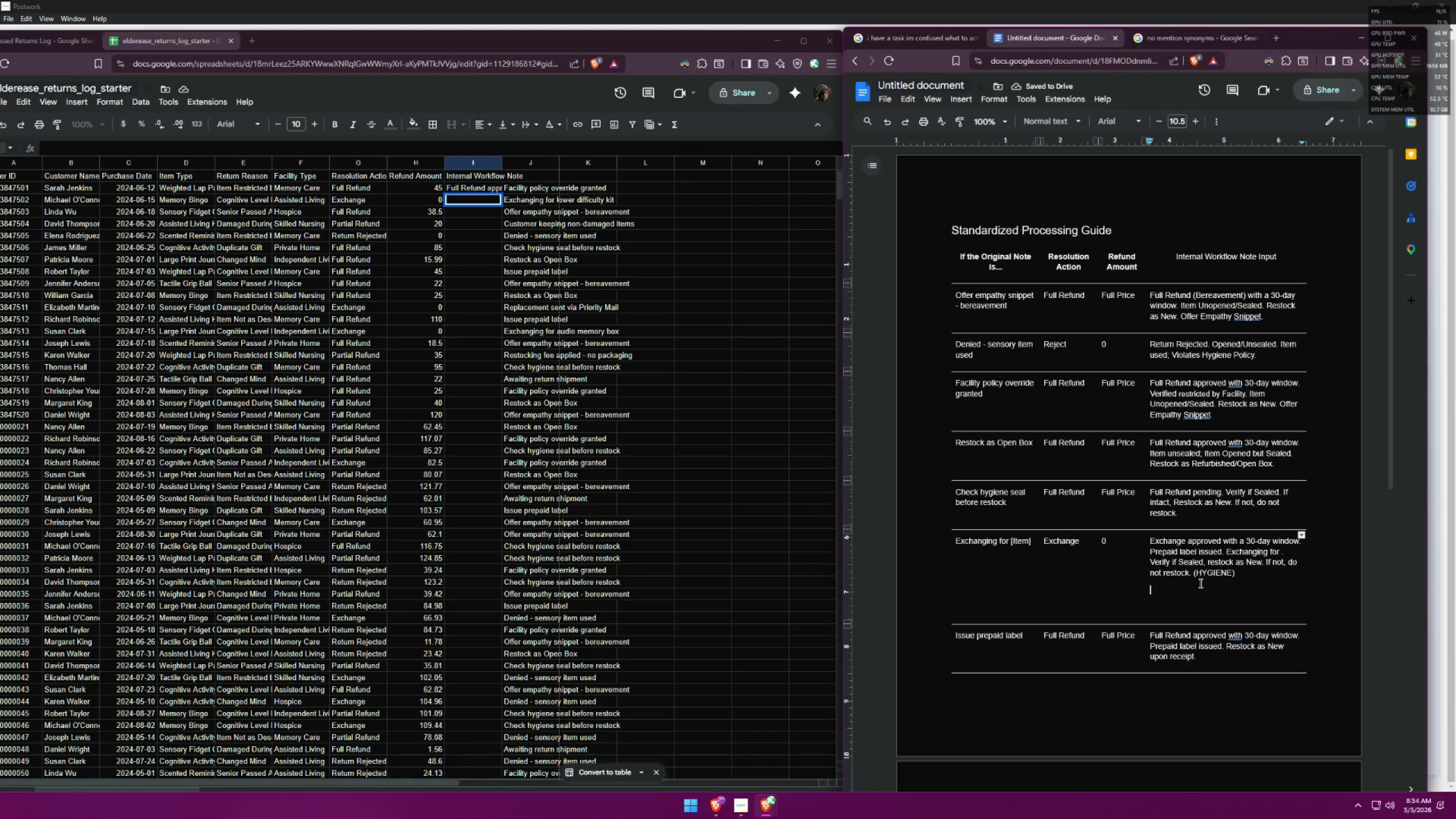 
key(Control+V)
 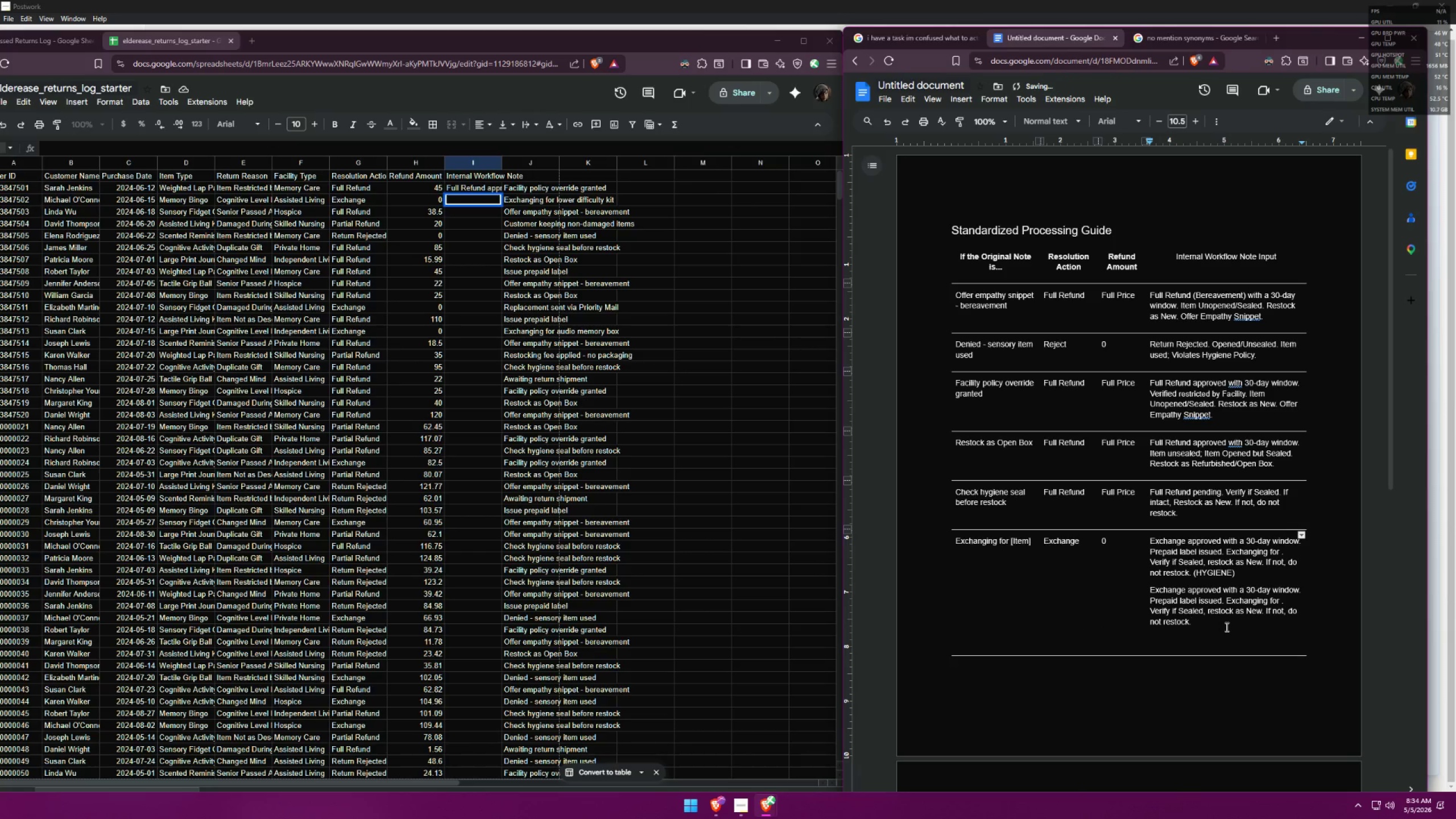 
left_click([1215, 641])
 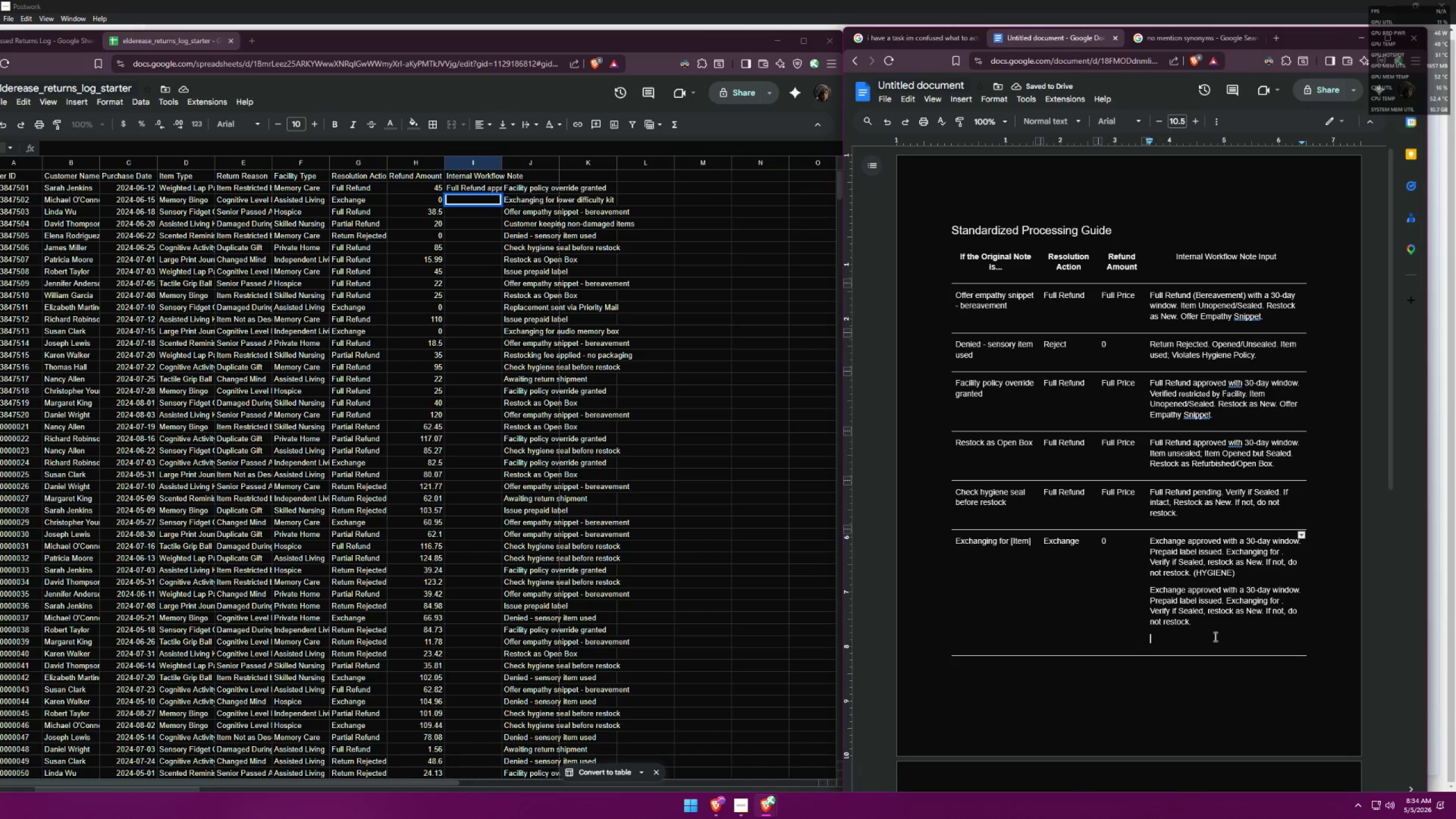 
key(Backspace)
 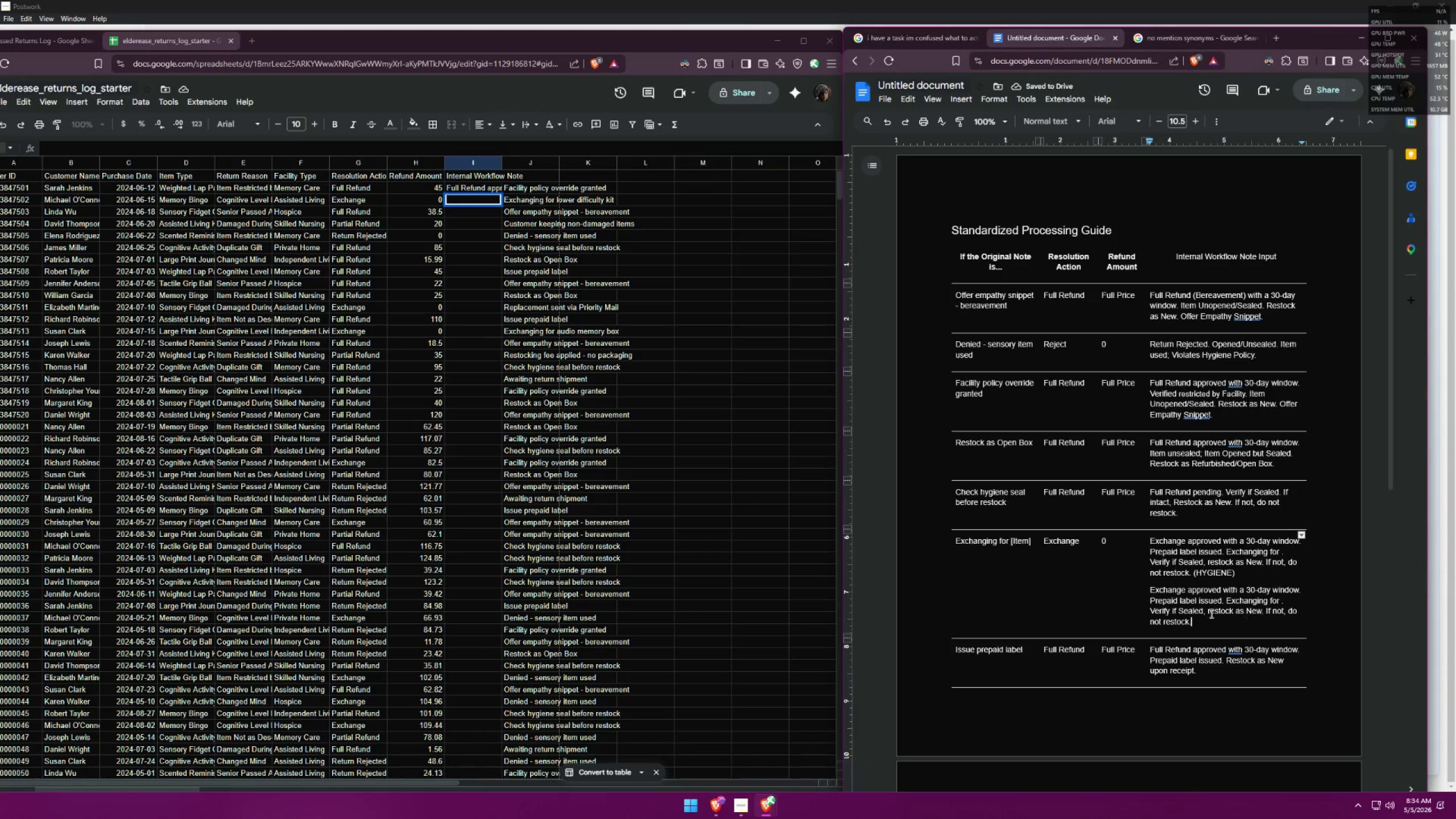 
wait(8.04)
 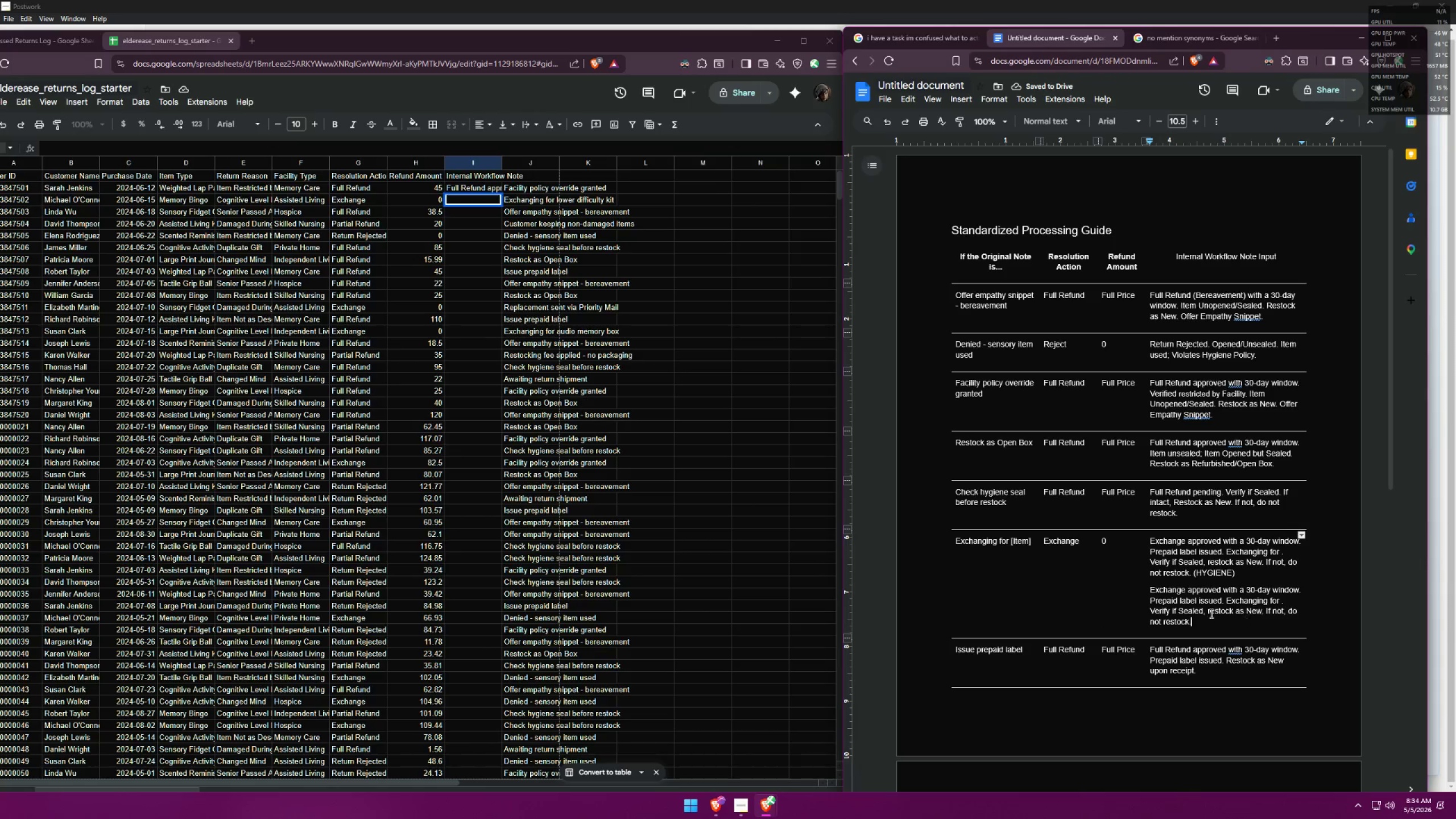 
left_click([734, 809])